 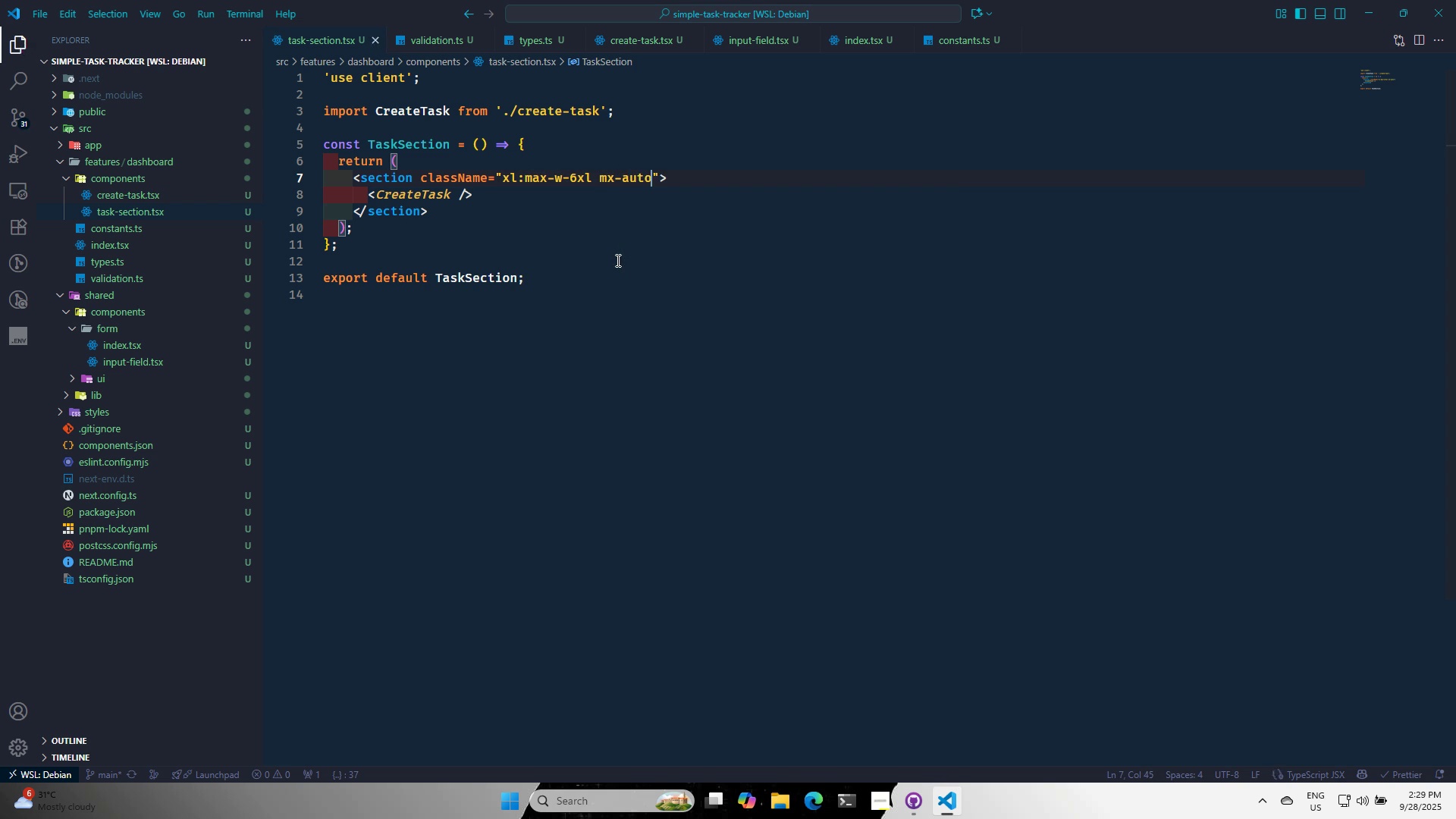 
key(Alt+Control+AltLeft)
 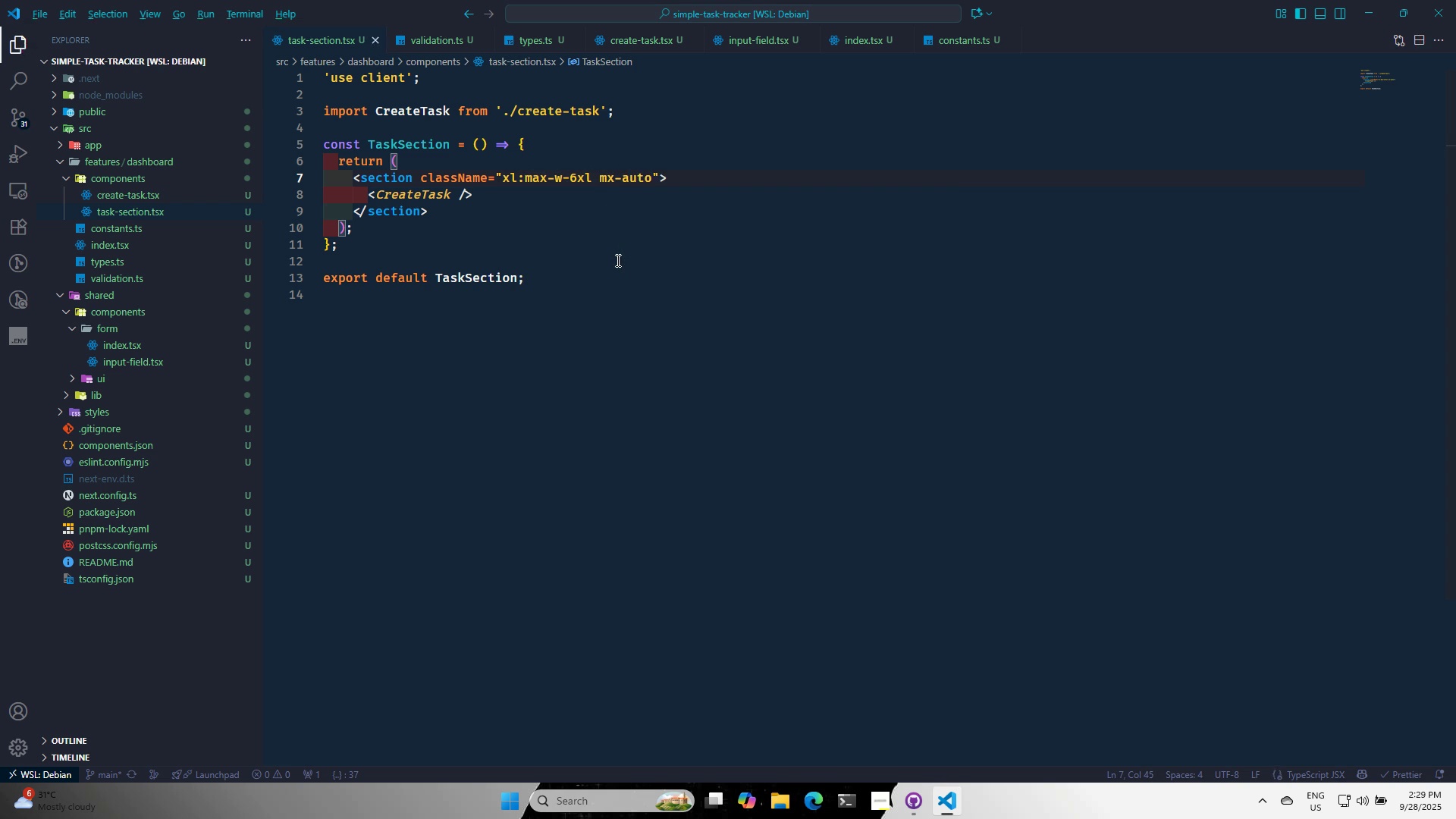 
key(Alt+Control+Tab)
 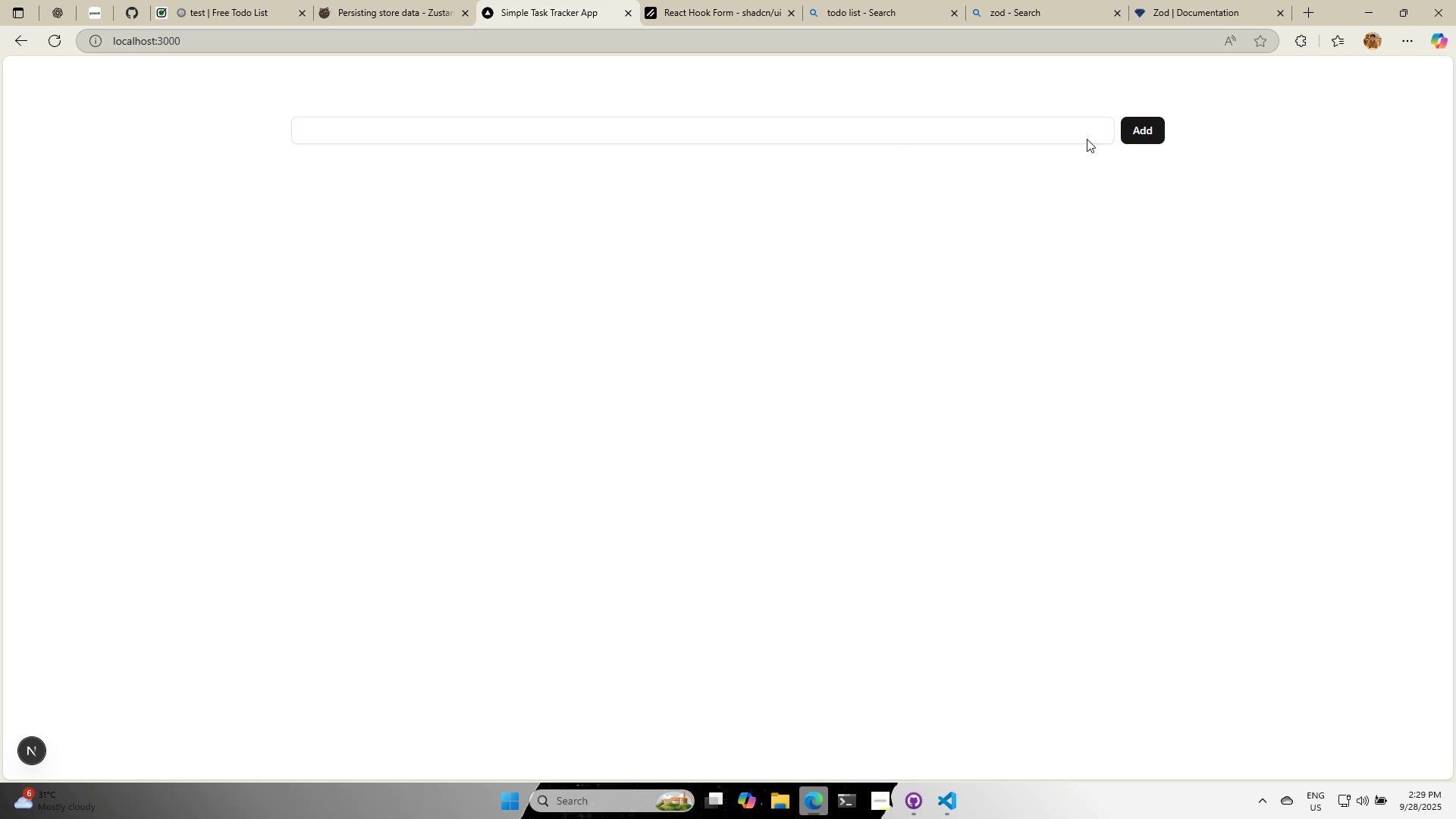 
left_click([1410, 11])
 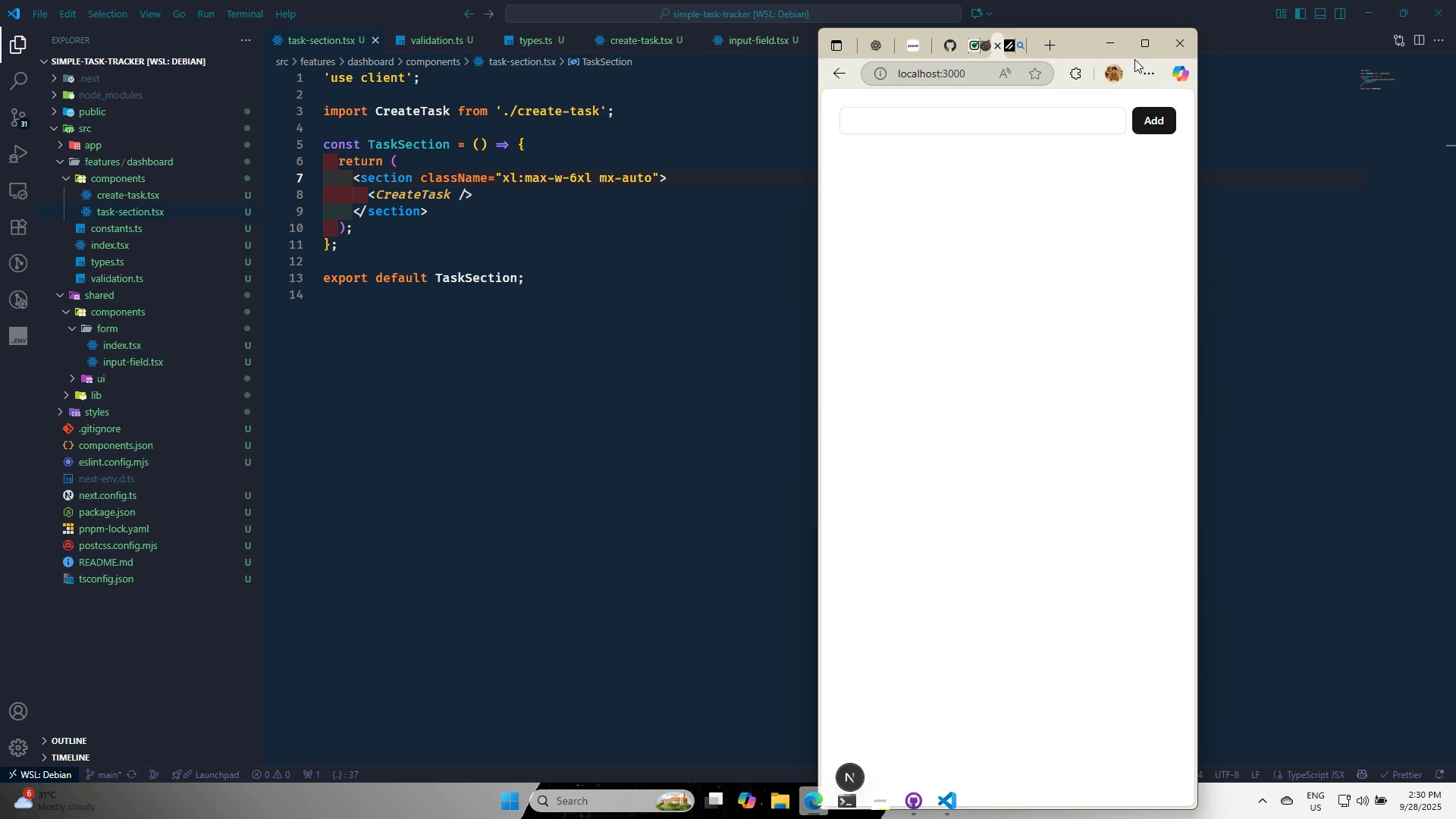 
left_click([1144, 46])
 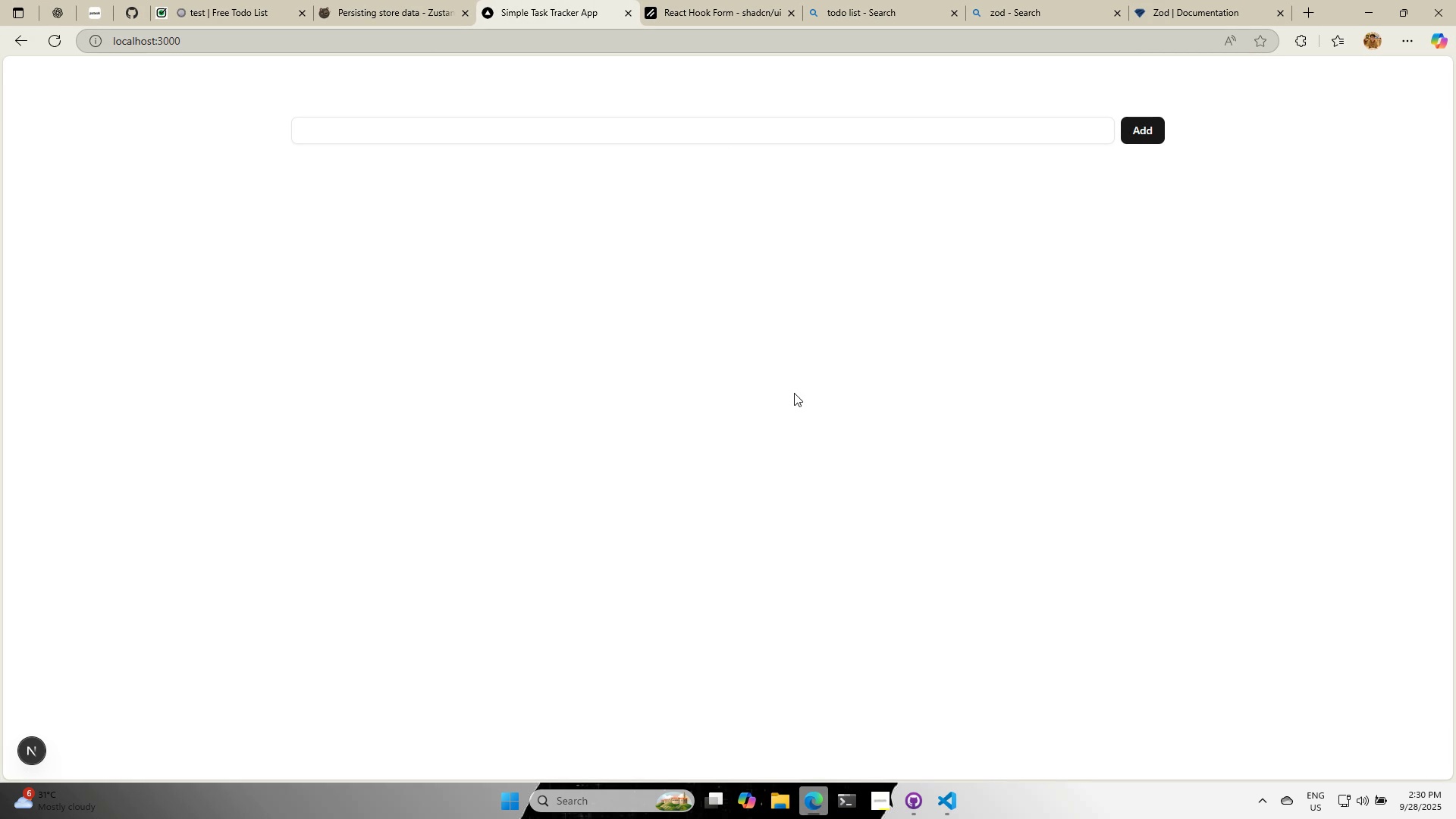 
left_click([1142, 133])
 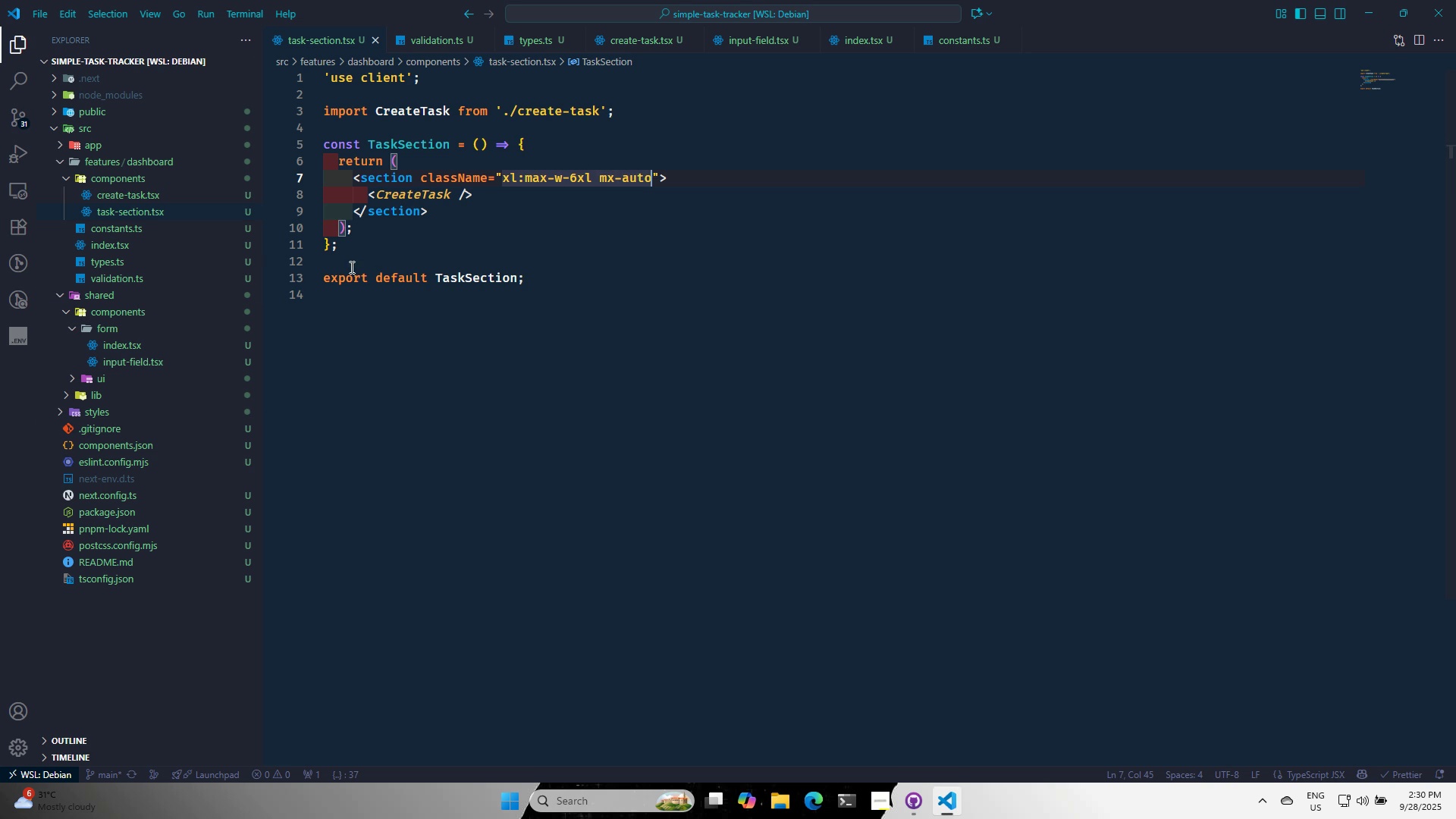 
left_click([159, 193])
 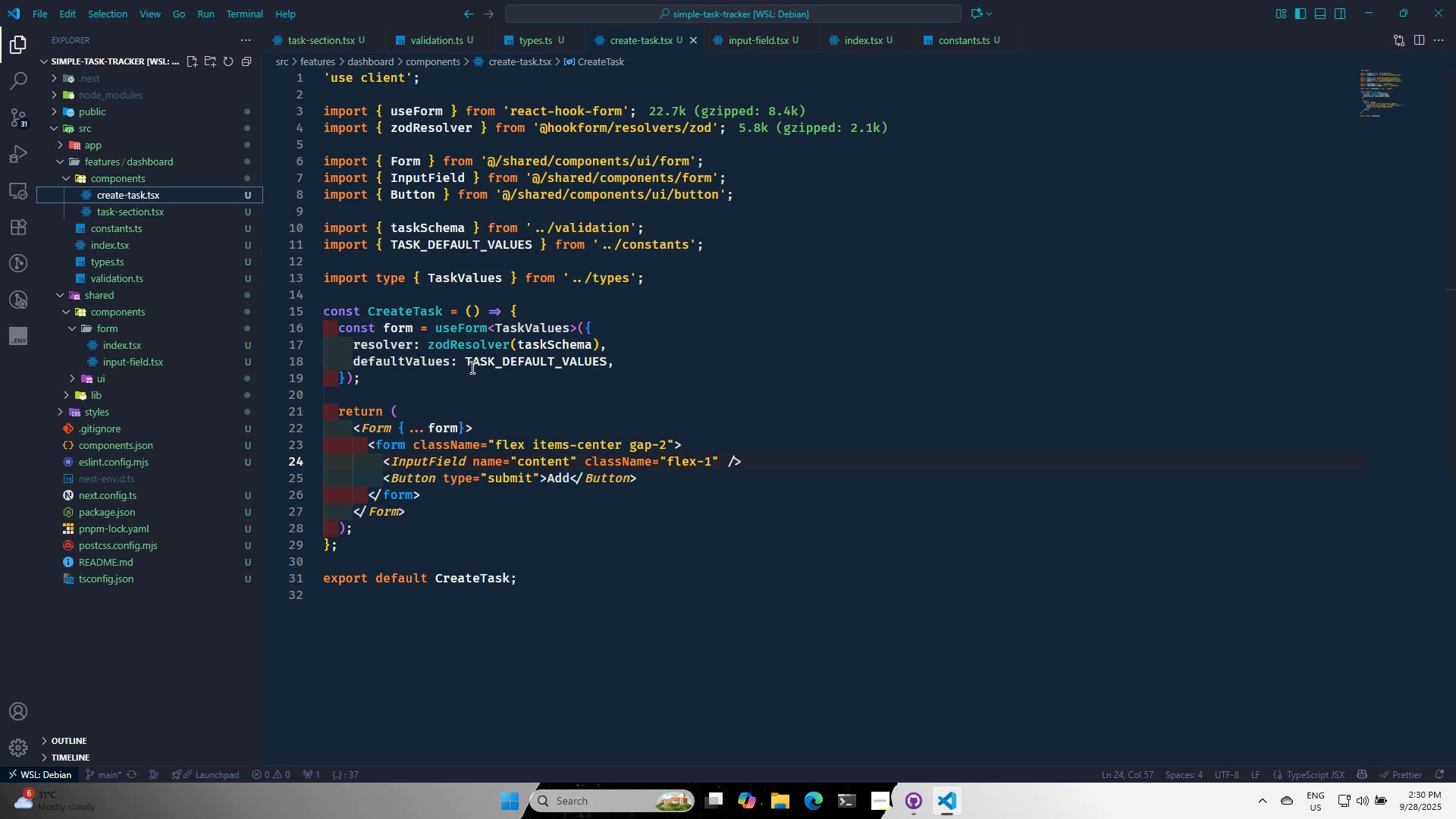 
left_click([465, 380])
 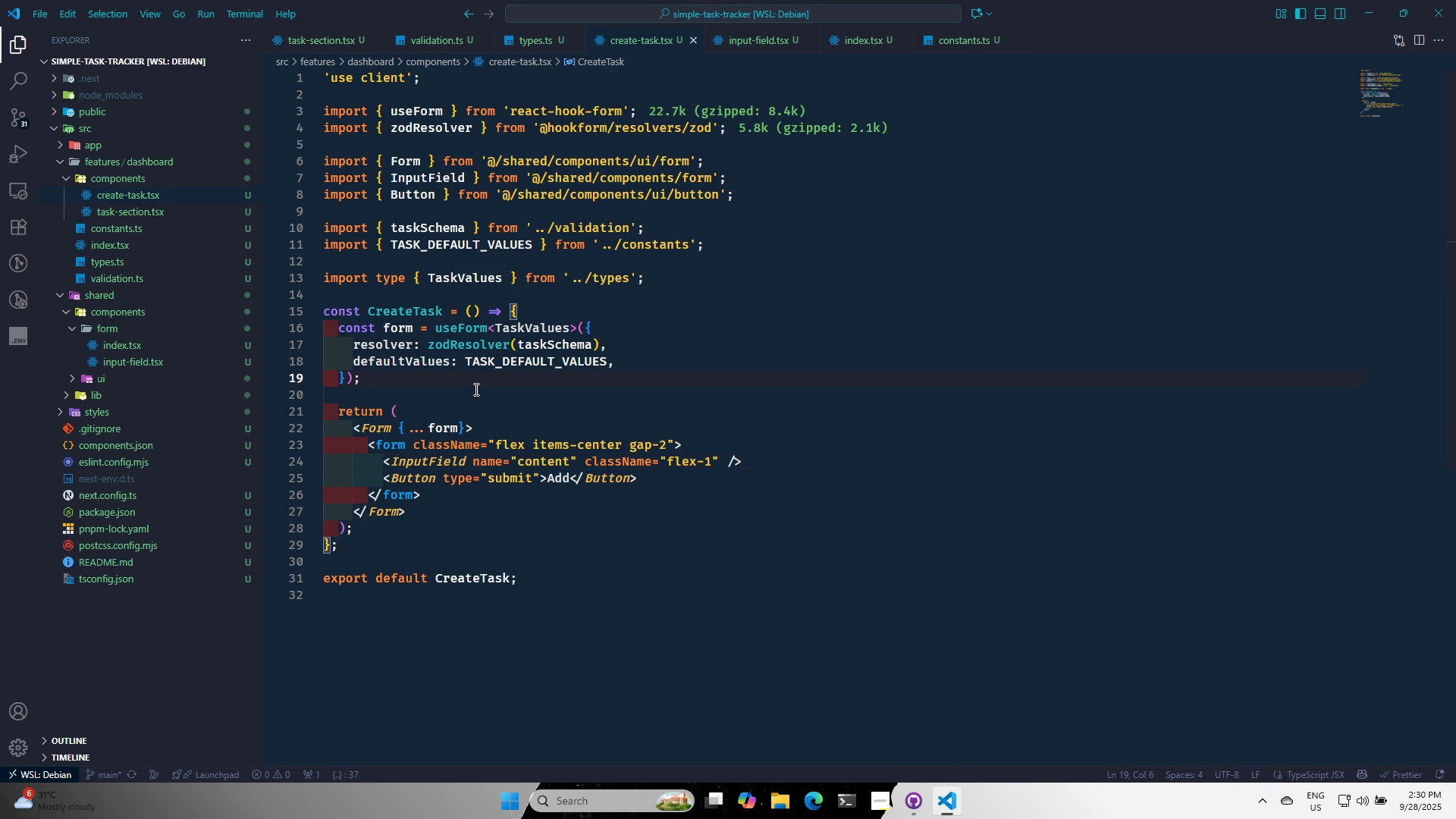 
key(Enter)
 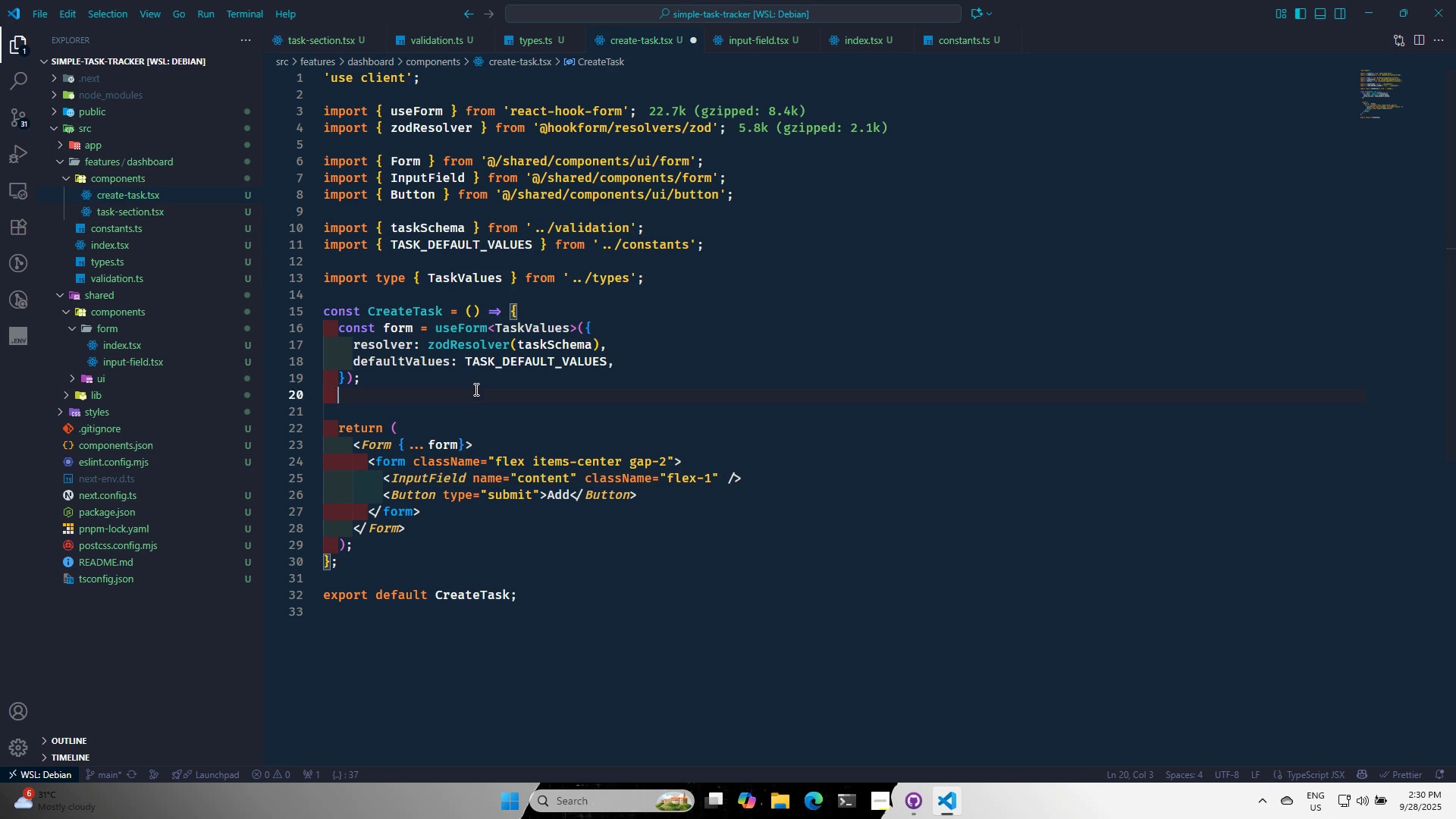 
key(Enter)
 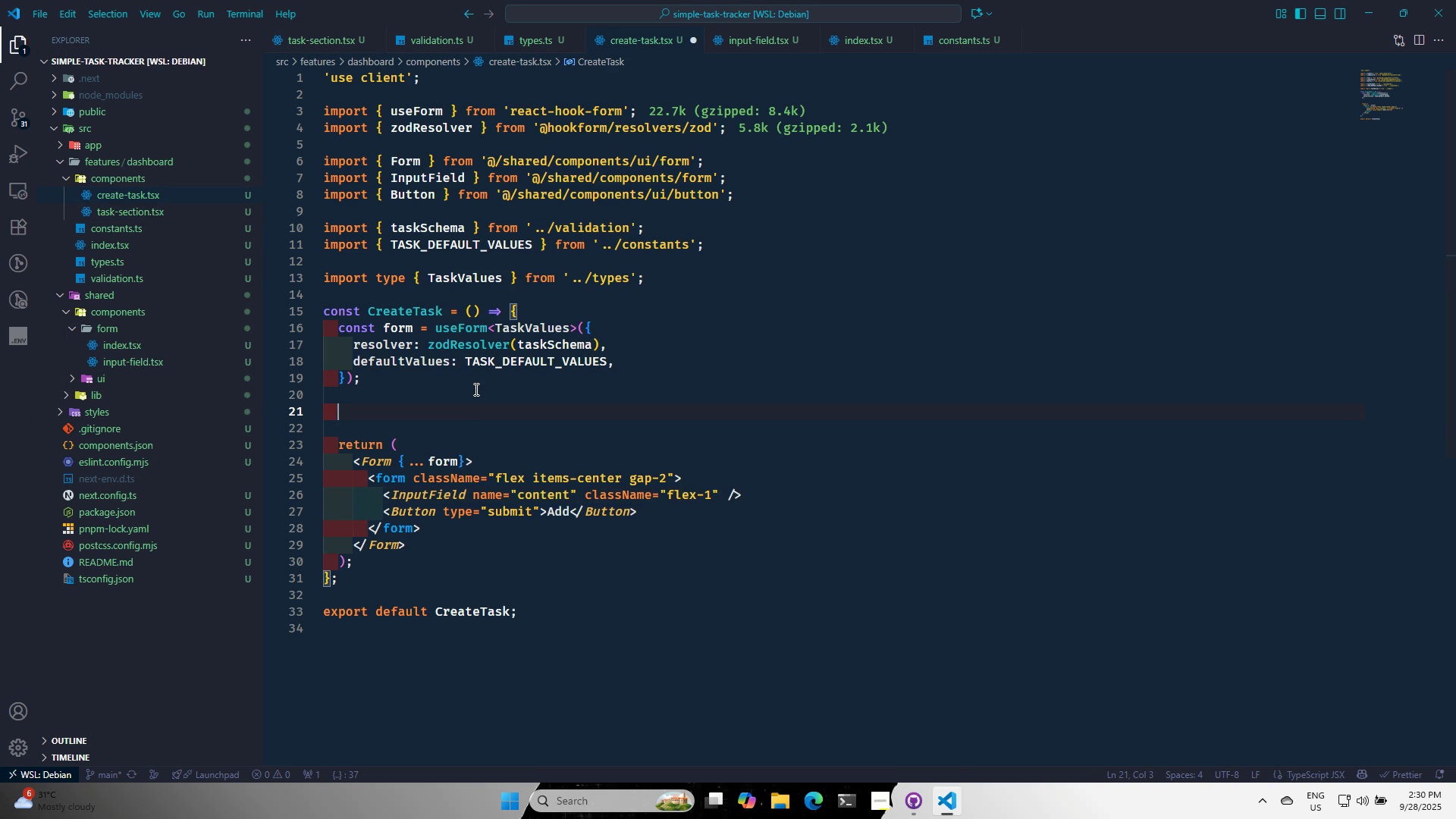 
type(const onSubmit = ()